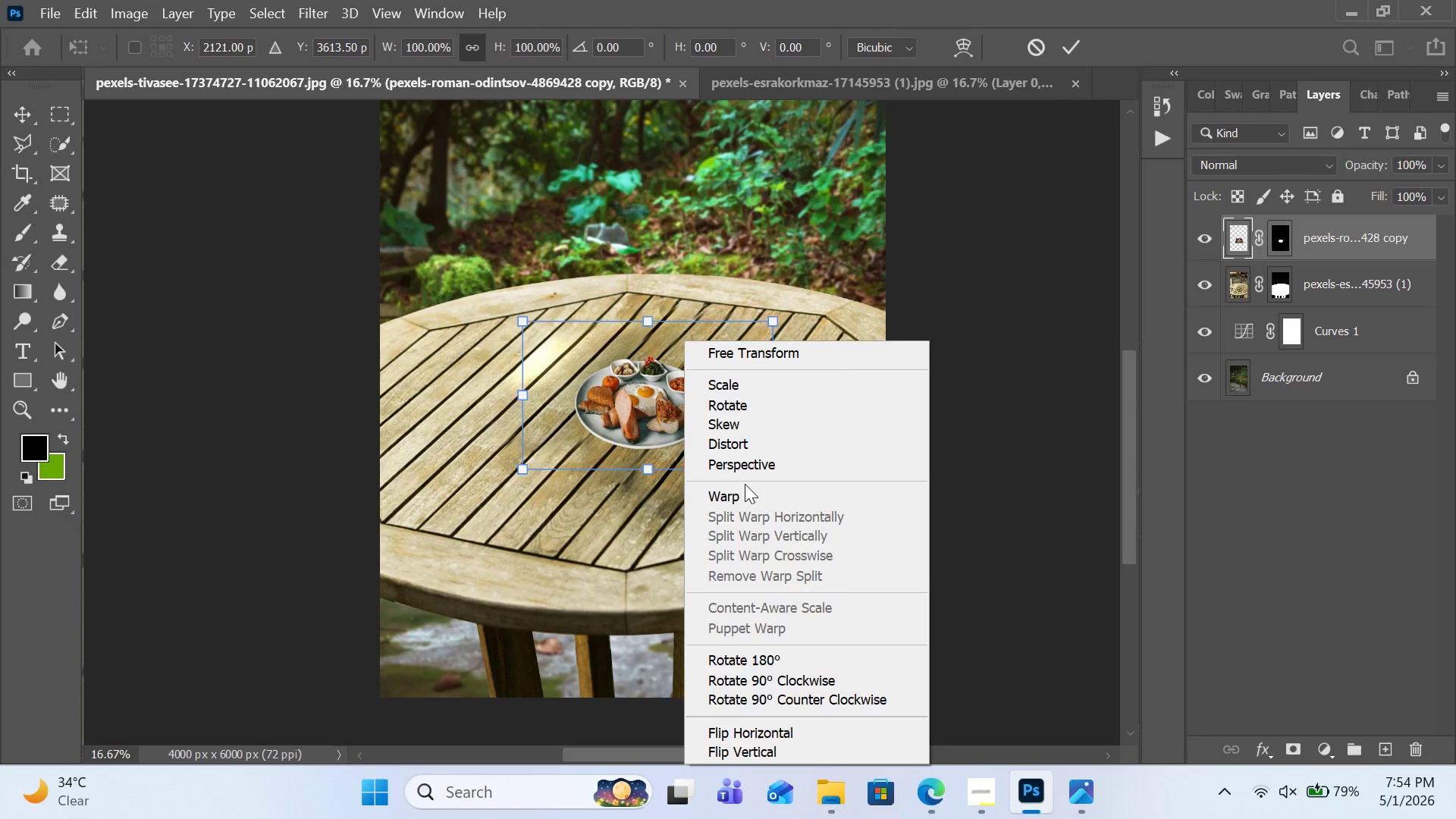 
left_click([745, 491])
 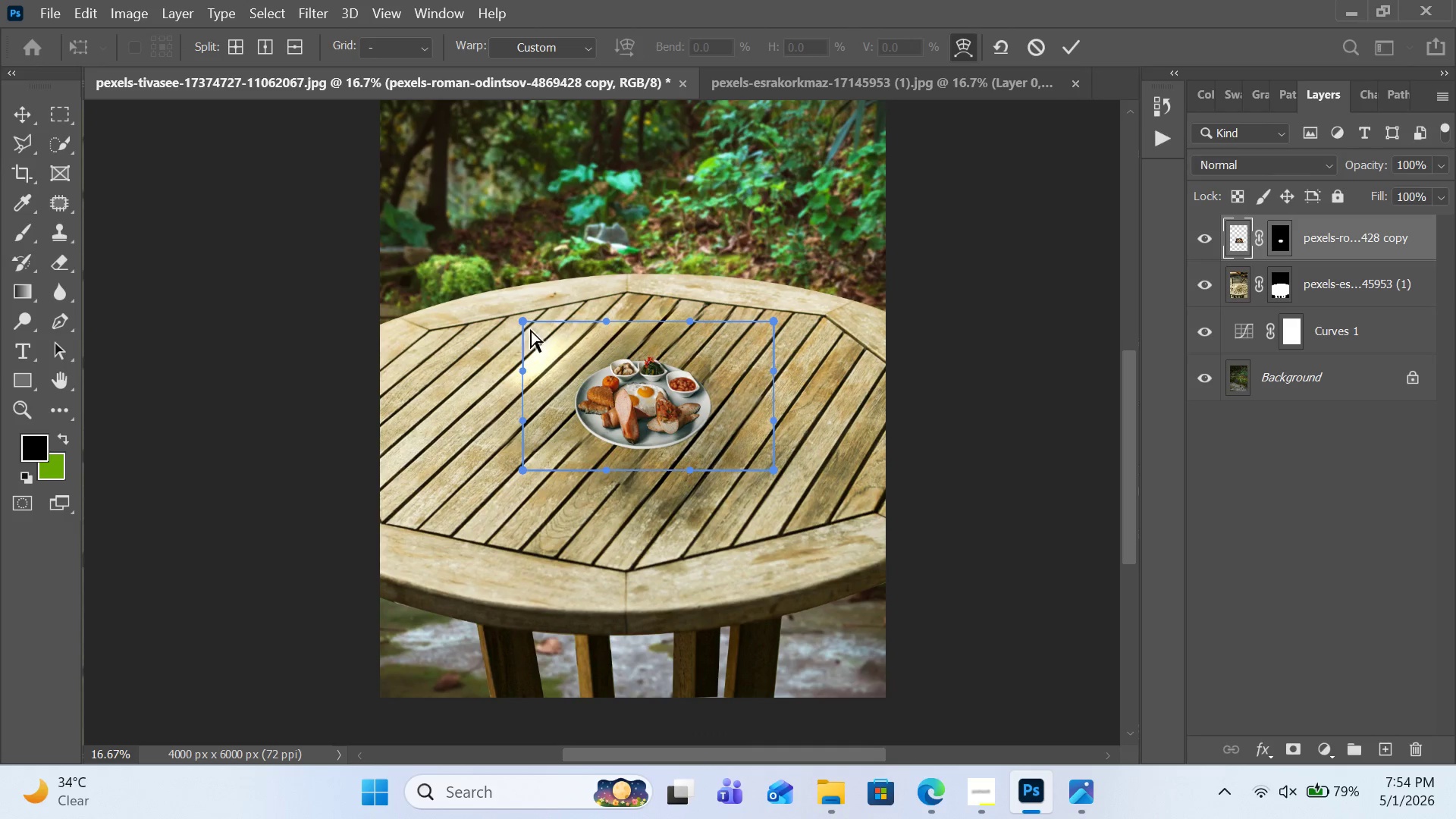 
left_click([526, 321])
 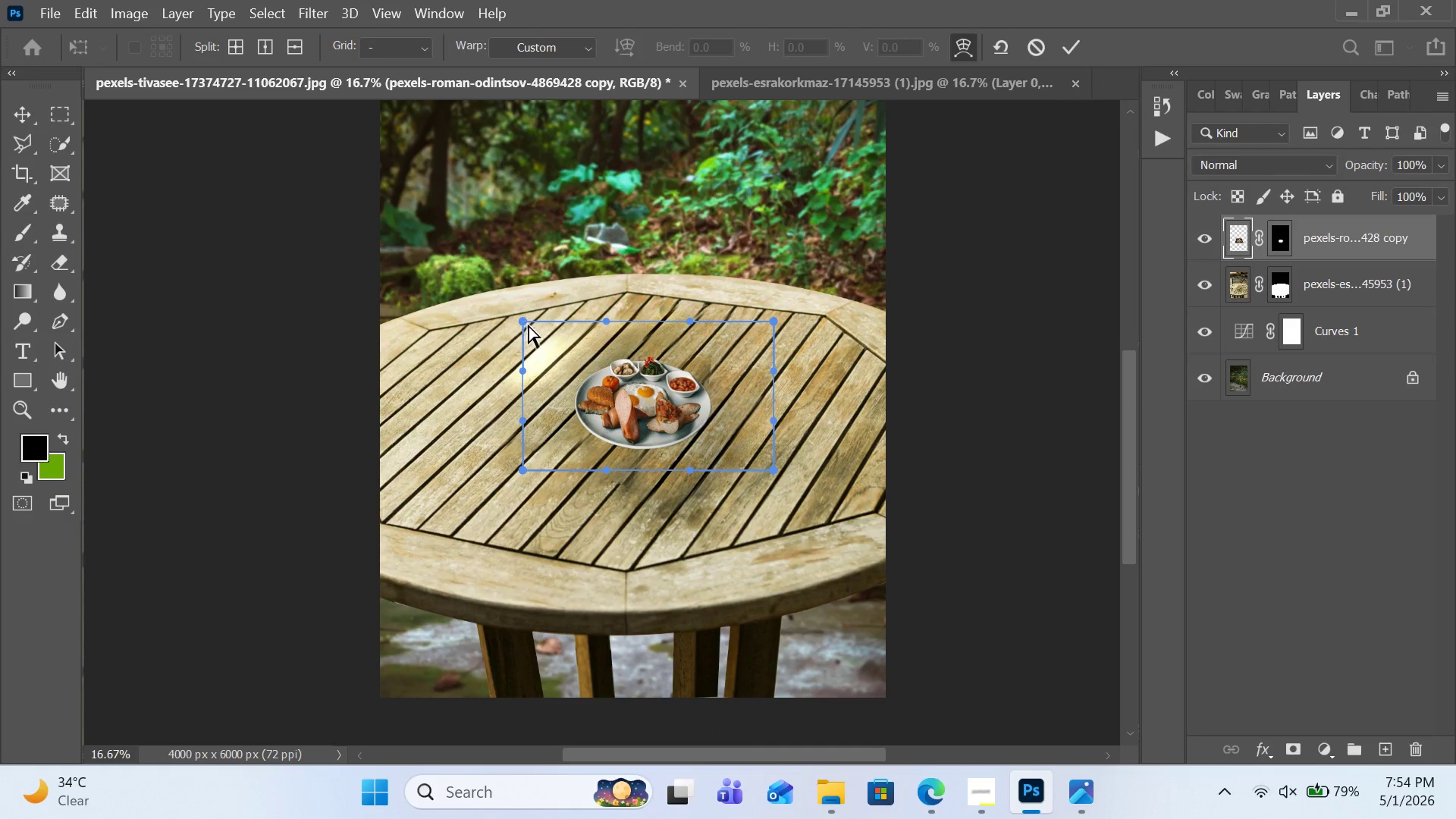 
left_click_drag(start_coordinate=[527, 322], to_coordinate=[536, 331])
 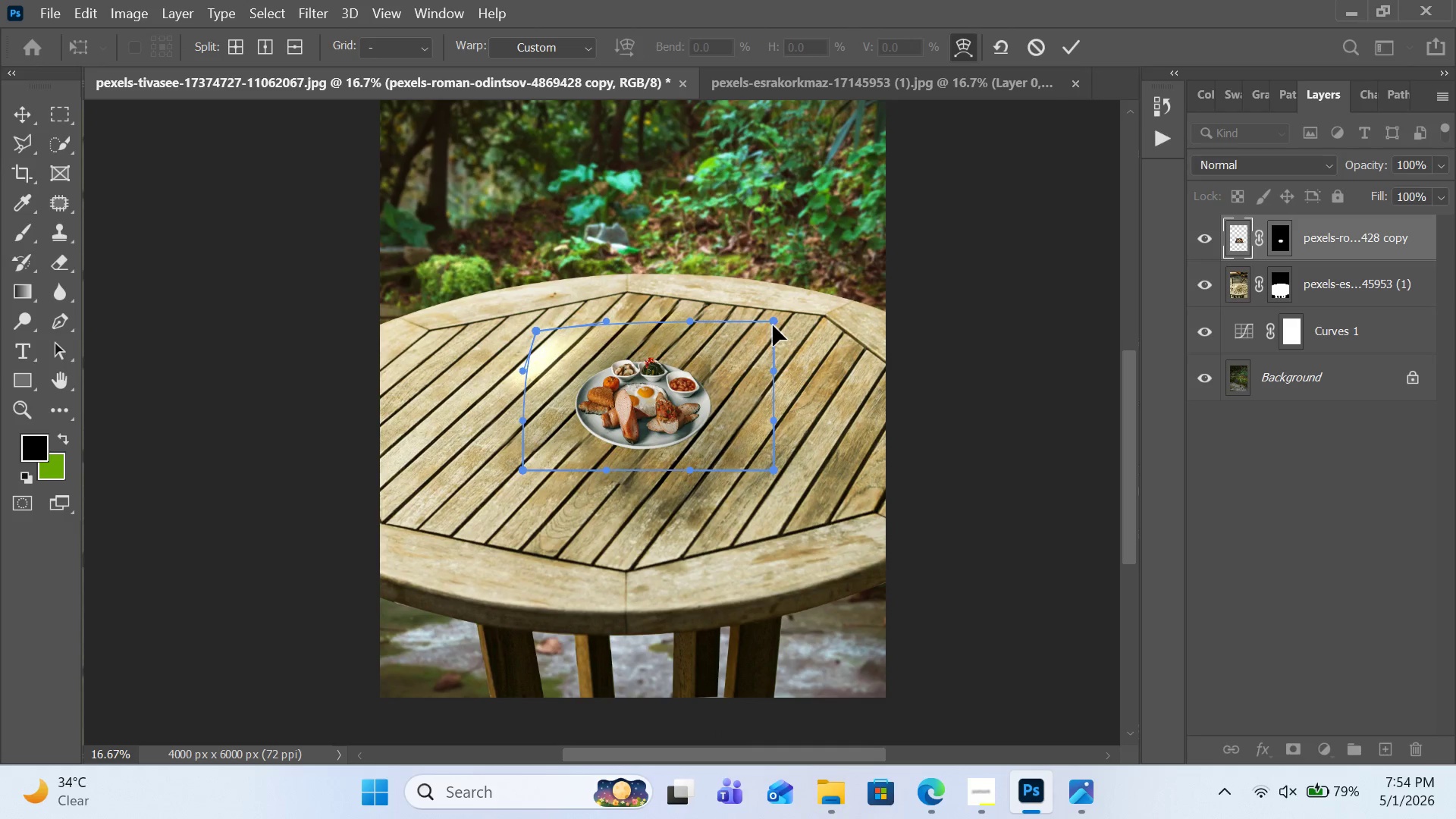 
left_click_drag(start_coordinate=[773, 324], to_coordinate=[780, 332])
 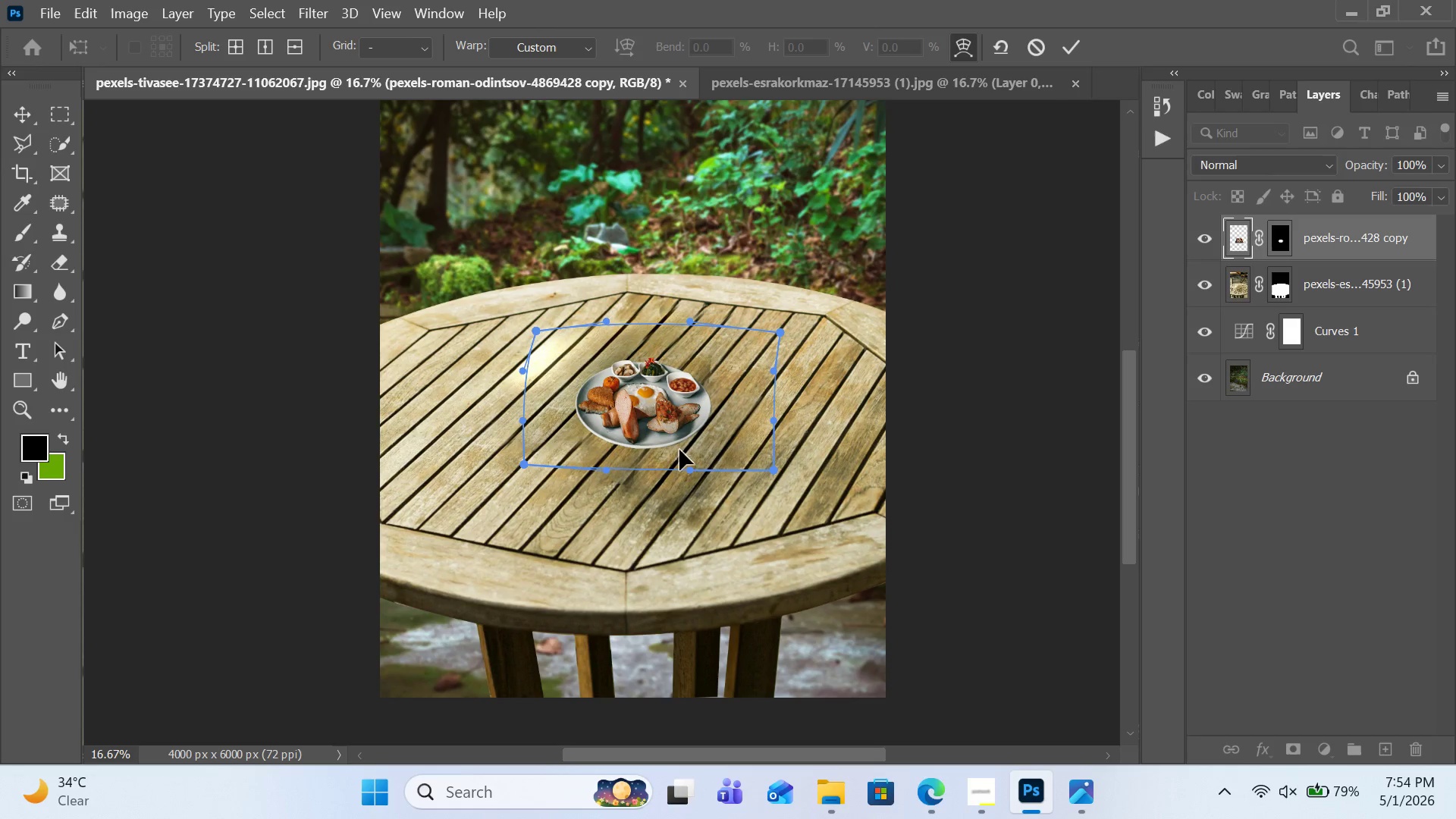 
left_click_drag(start_coordinate=[777, 472], to_coordinate=[777, 467])
 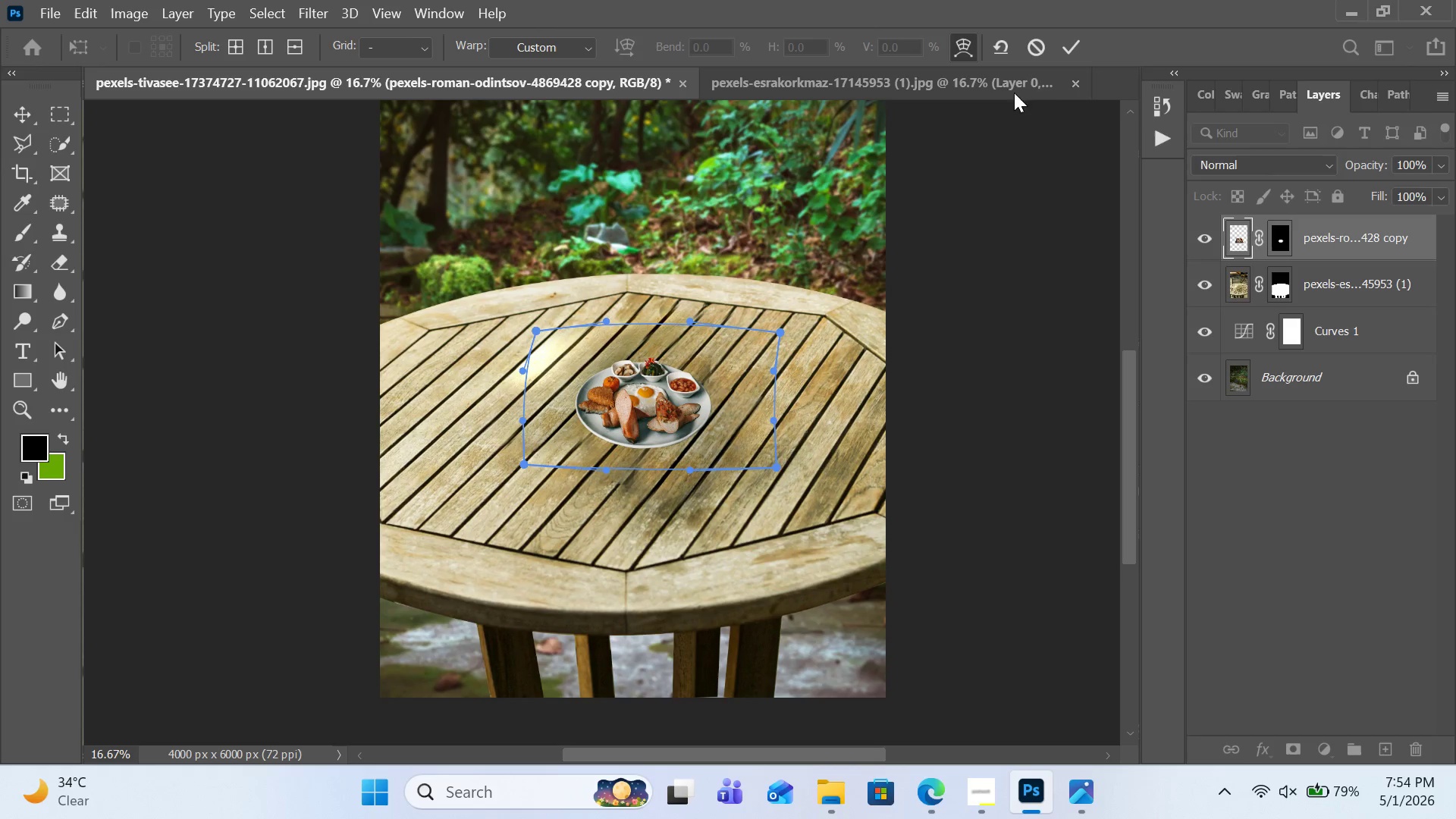 
left_click([1057, 52])
 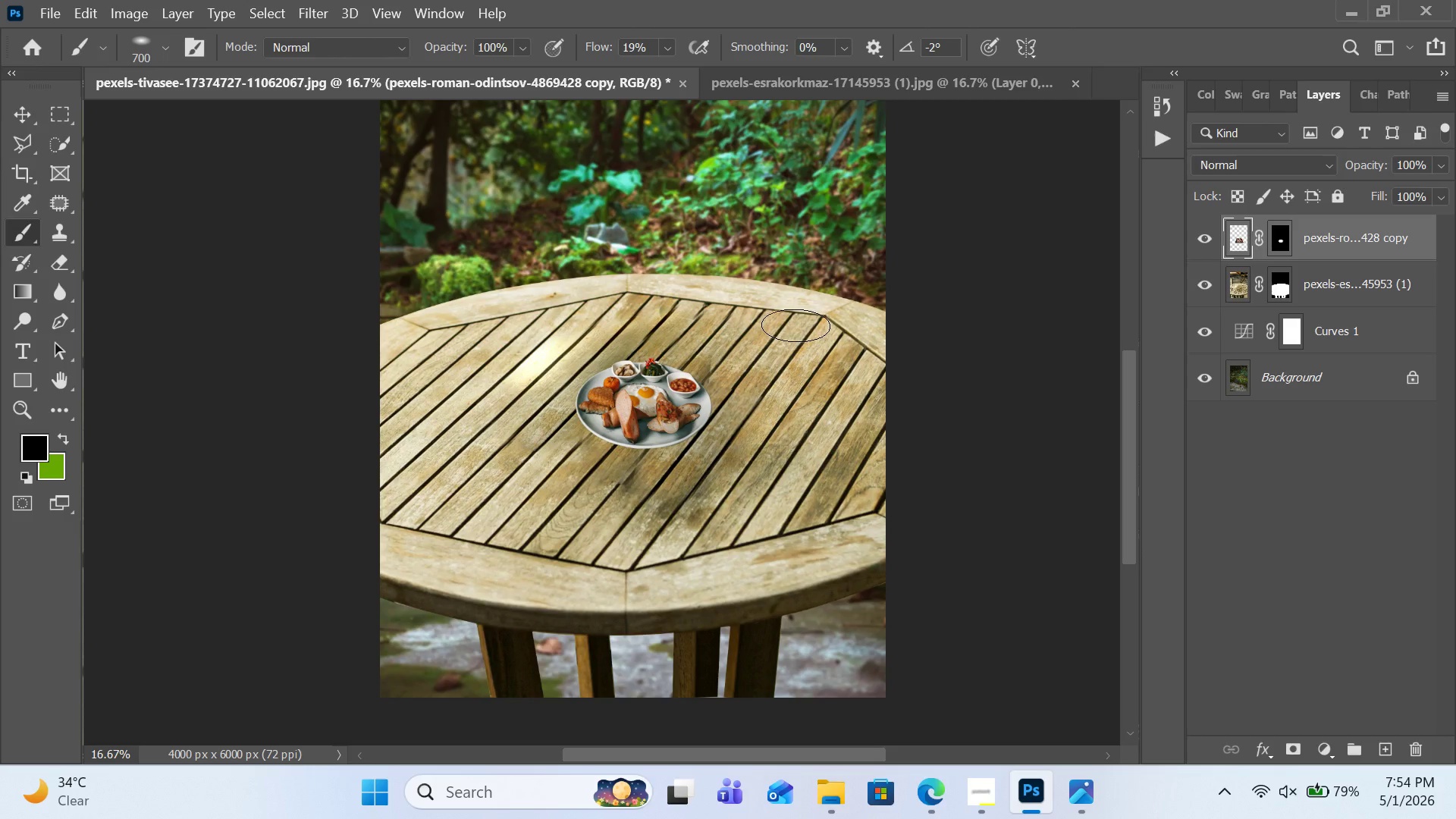 
hold_key(key=ControlLeft, duration=9.95)
left_click_drag(start_coordinate=[667, 394], to_coordinate=[731, 340])
 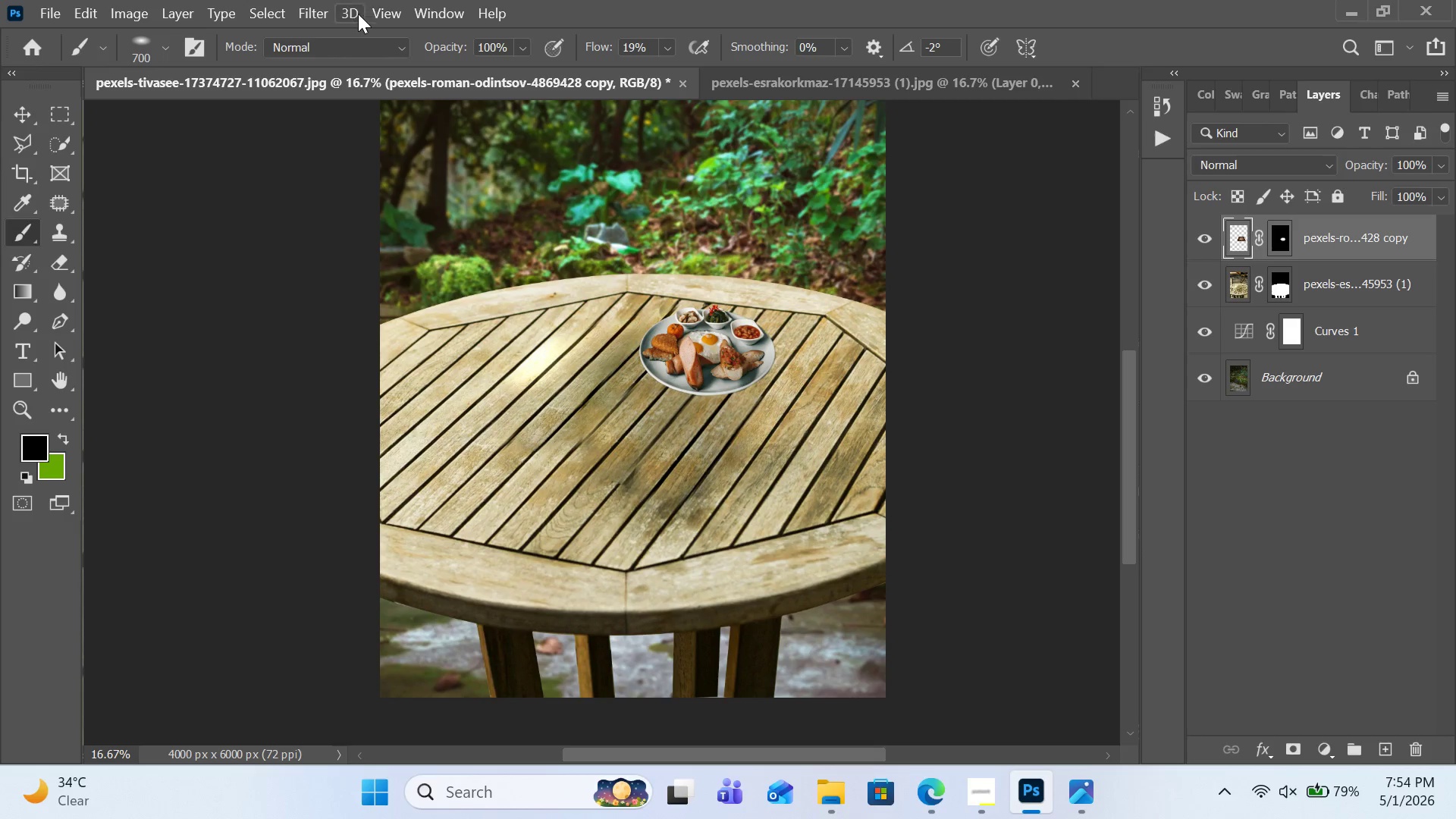 
left_click([325, 14])
 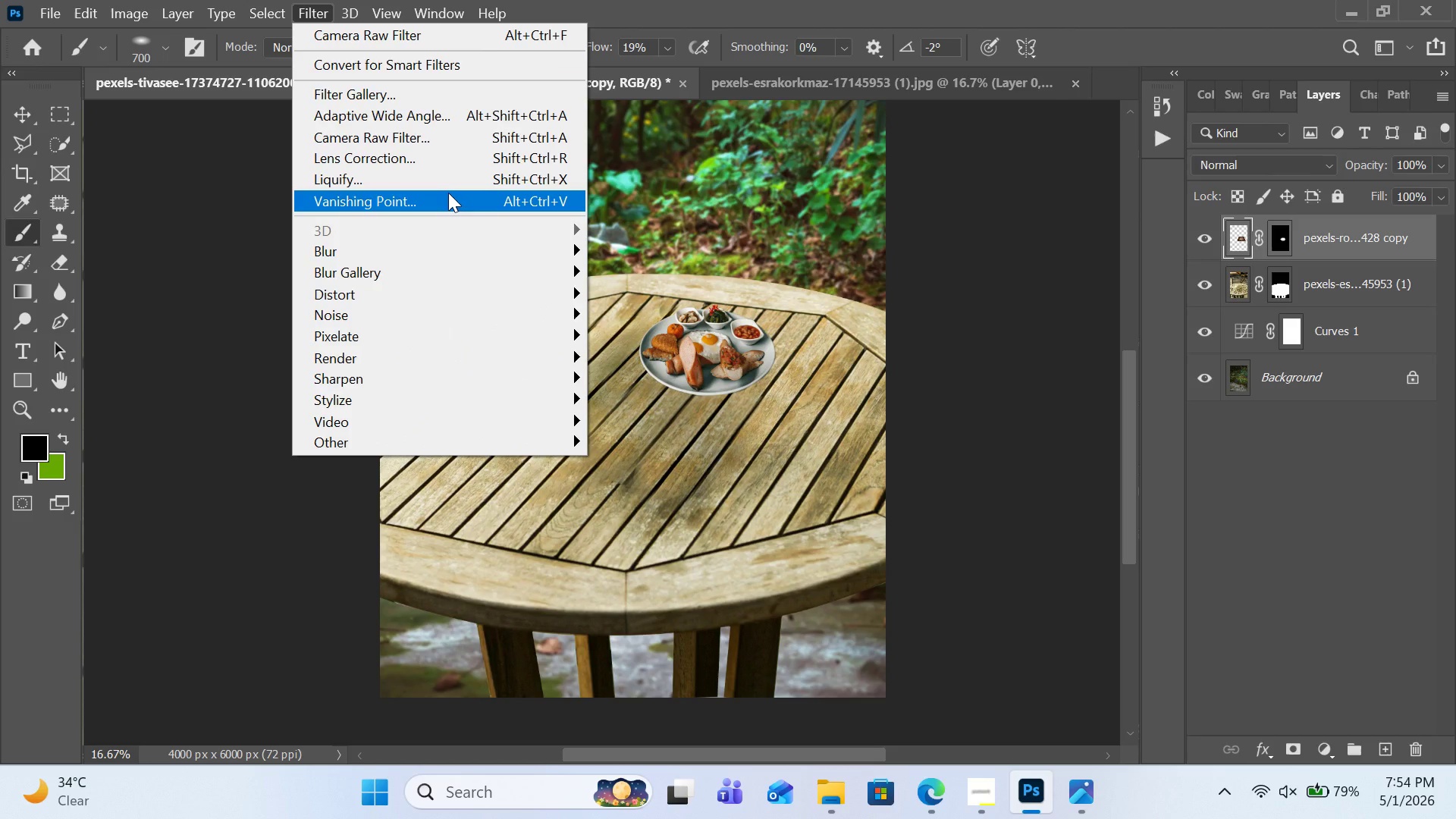 
wait(5.31)
 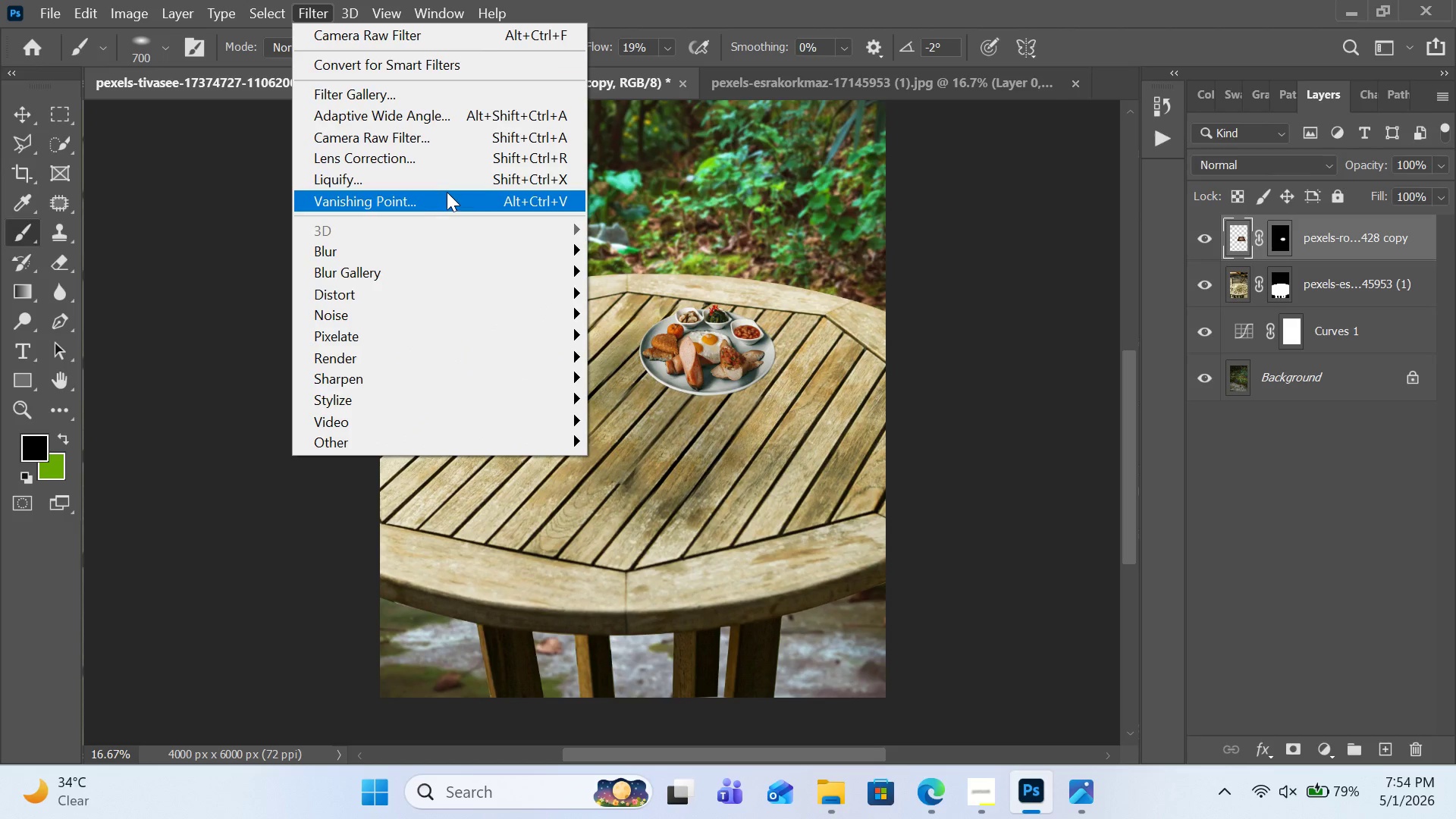 
left_click([60, 223])
 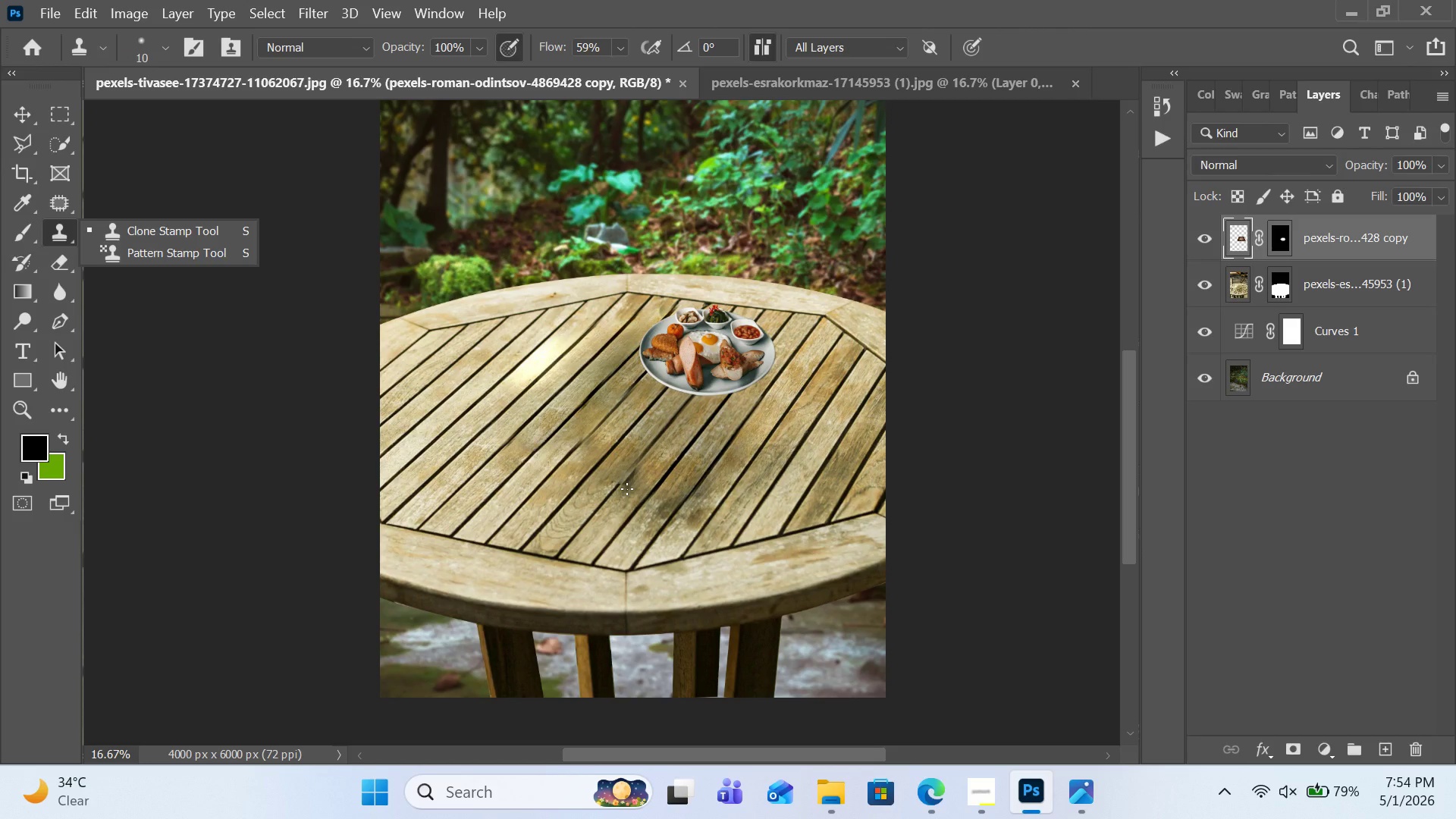 
hold_key(key=BracketRight, duration=0.88)
 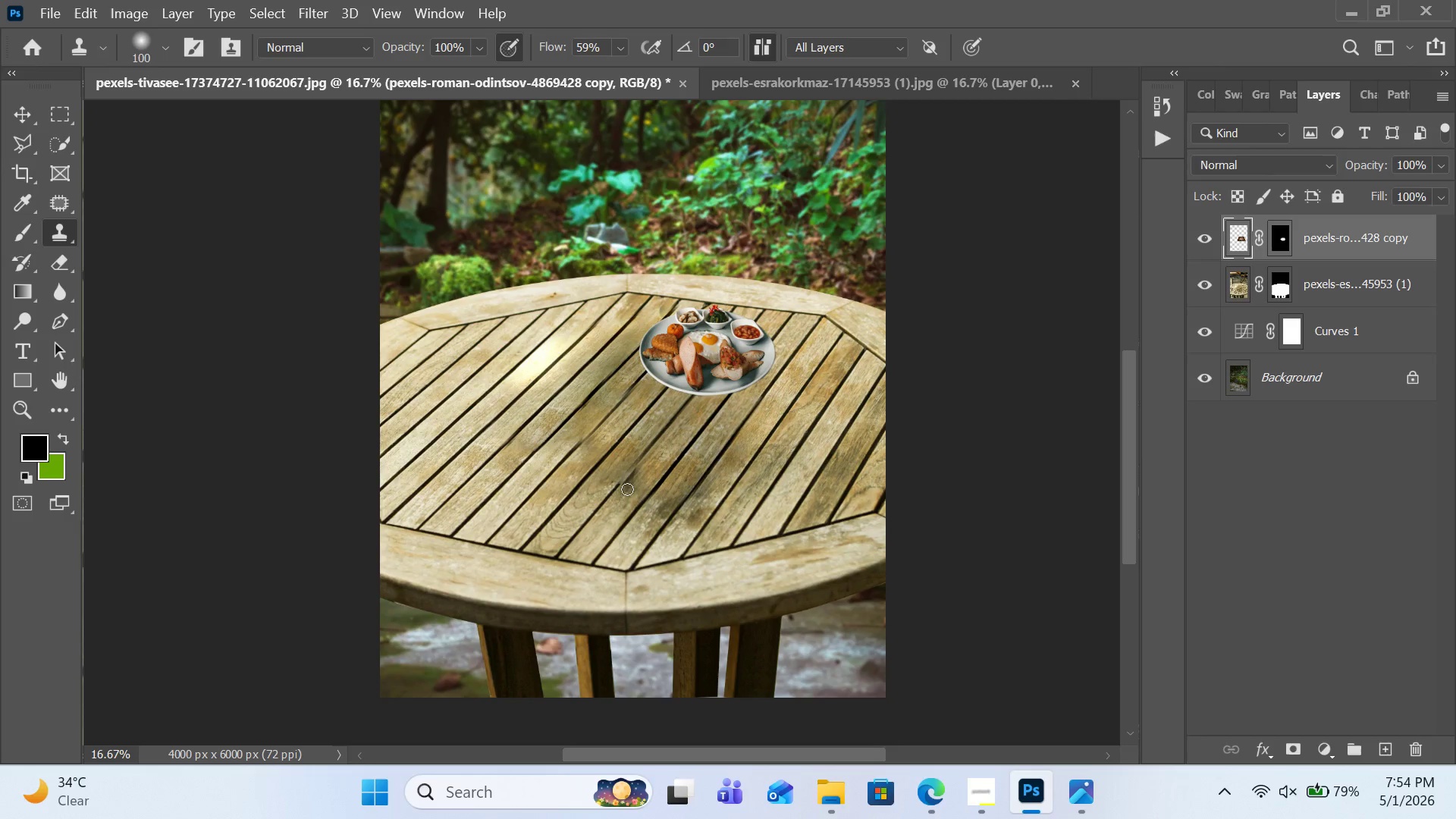 
key(BracketRight)
 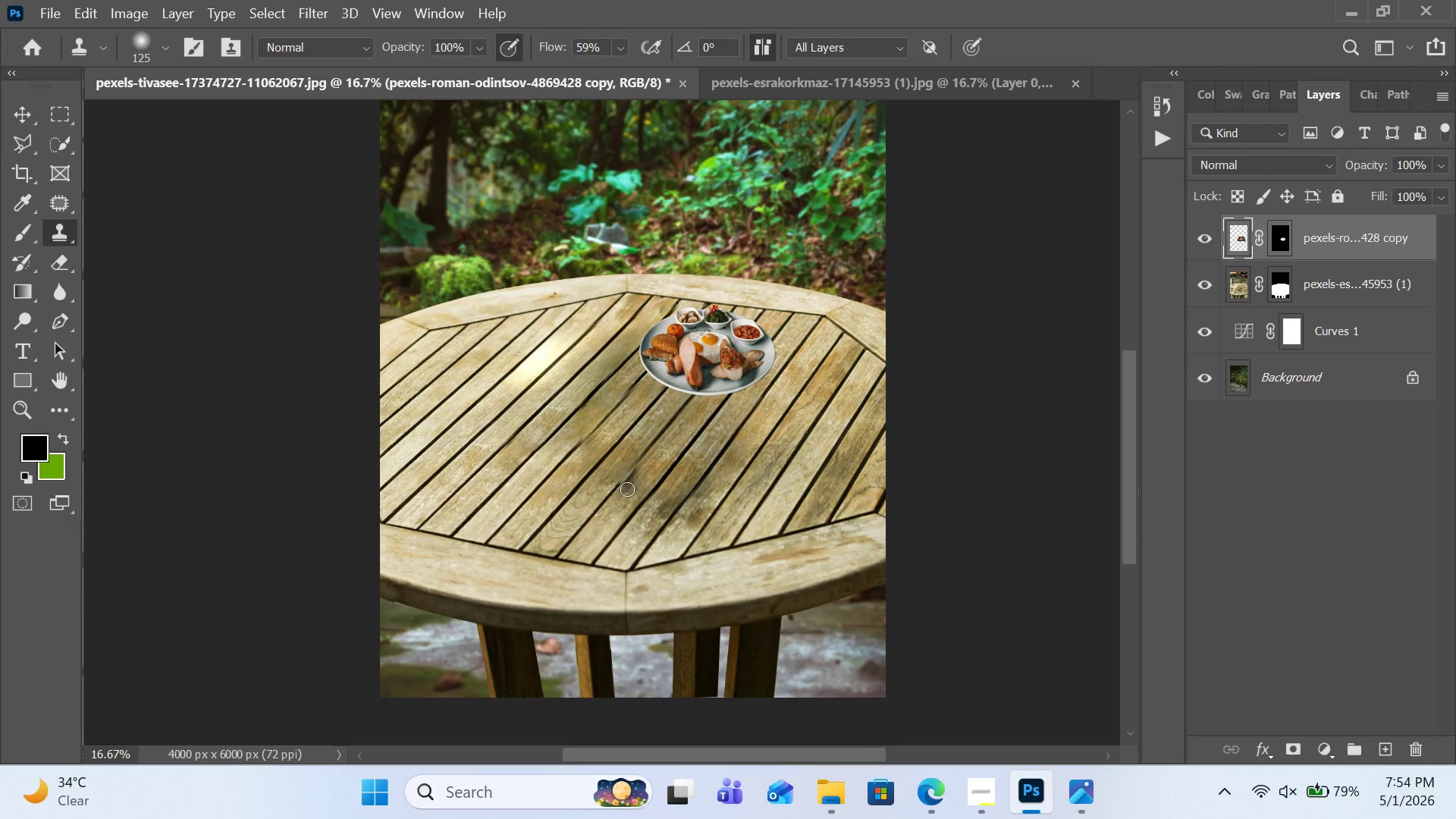 
key(BracketRight)
 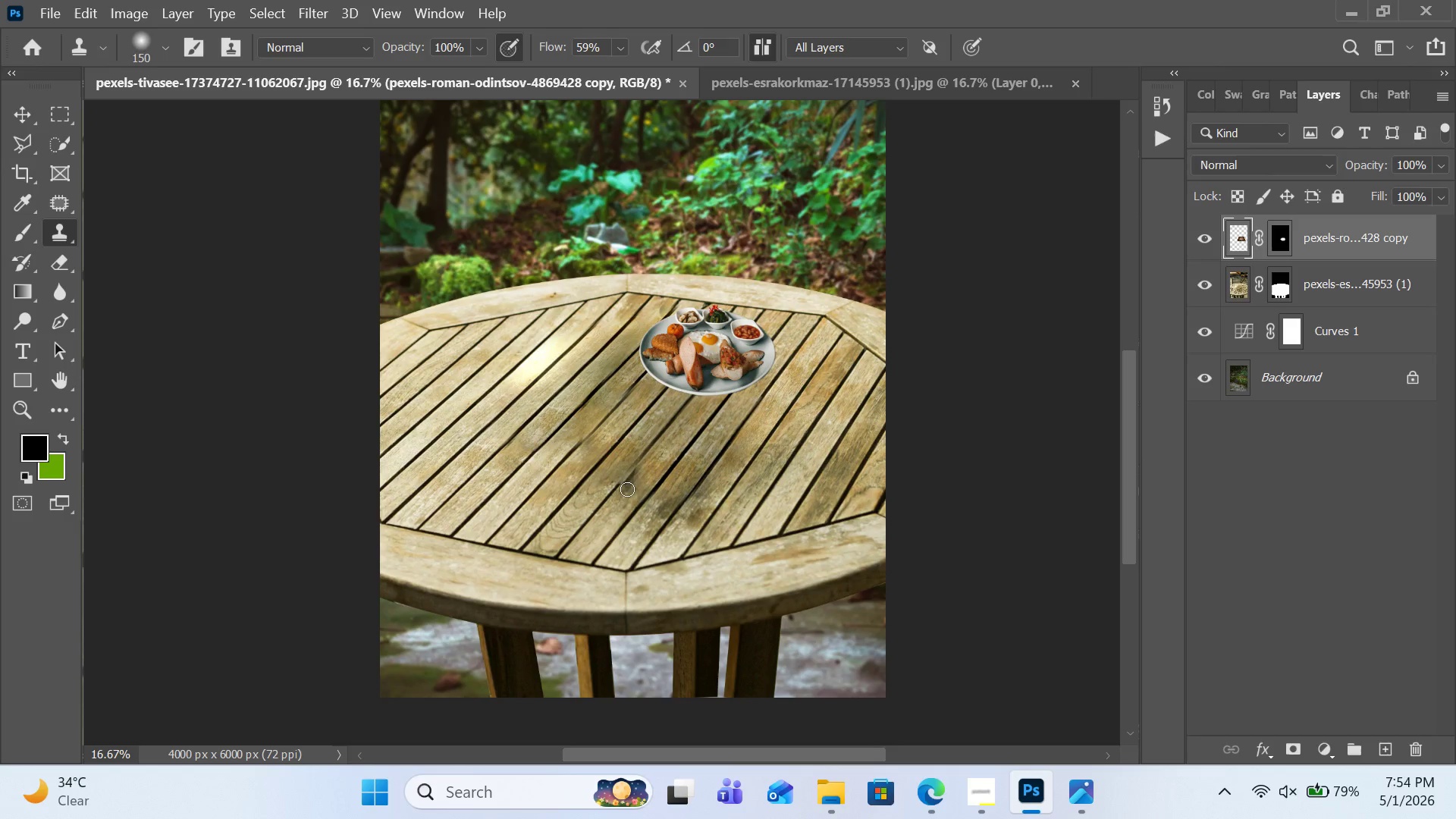 
key(BracketRight)
 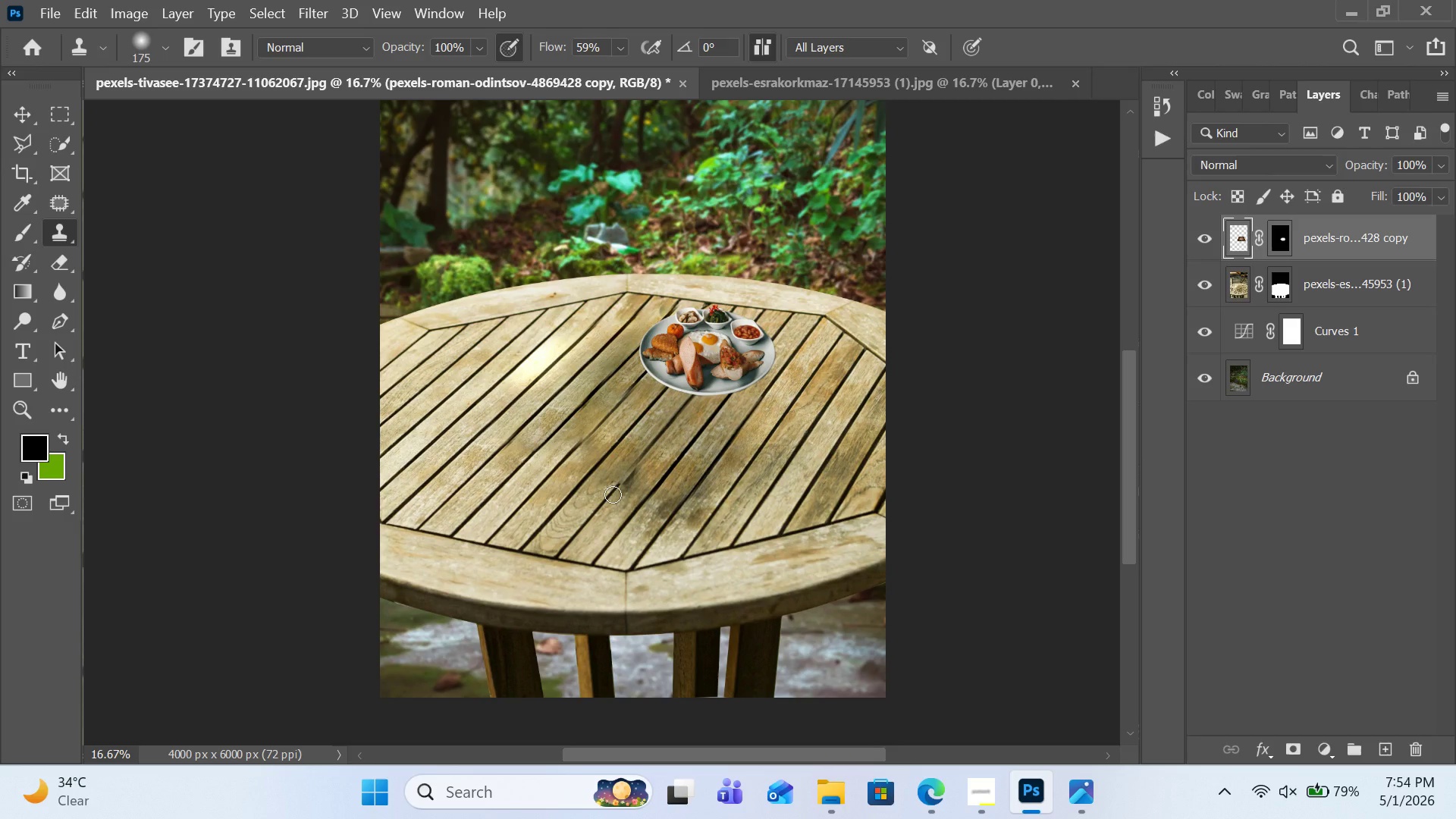 
hold_key(key=AltLeft, duration=2.06)
left_click([608, 495])
 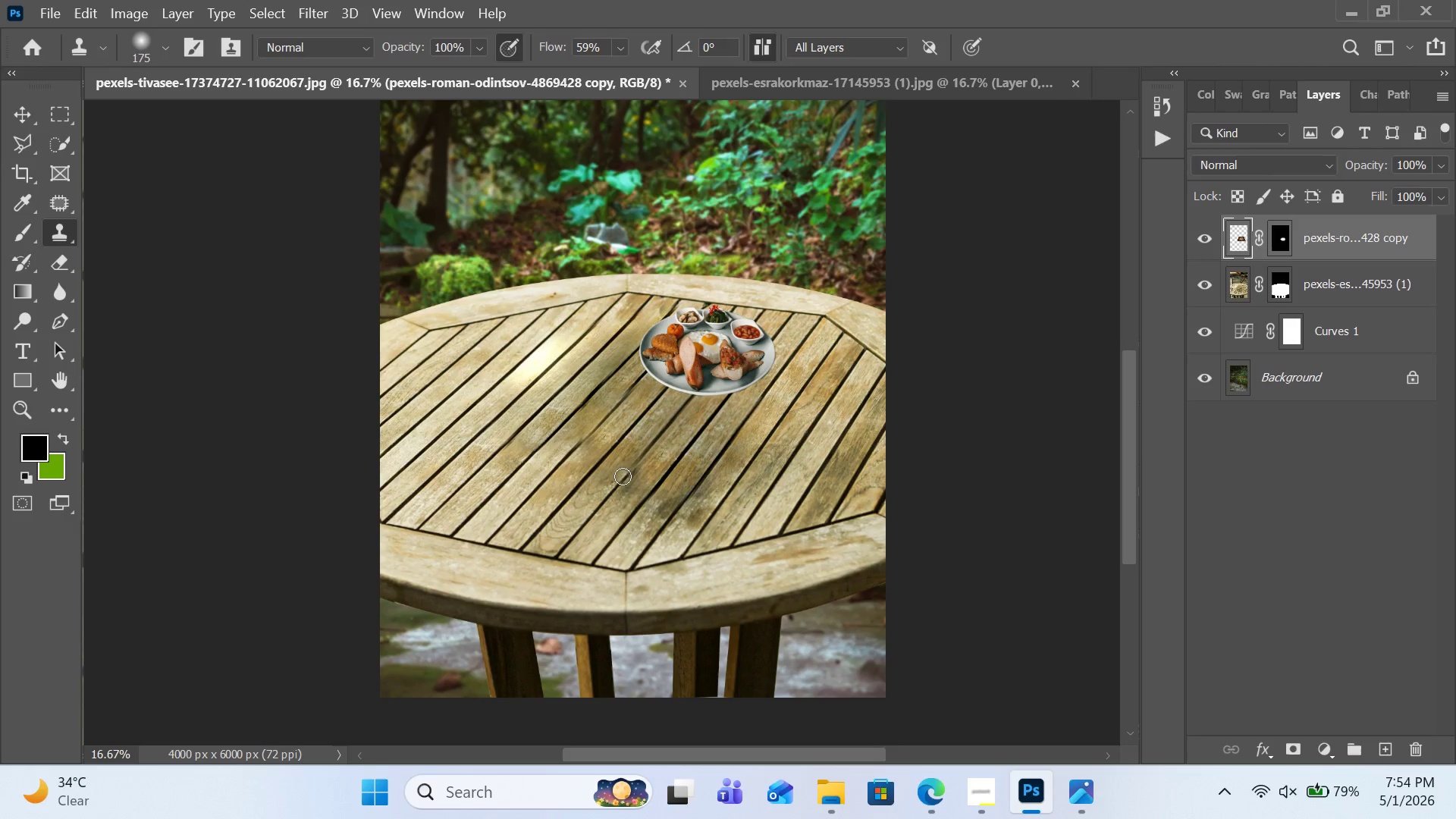 
left_click_drag(start_coordinate=[624, 476], to_coordinate=[631, 468])
 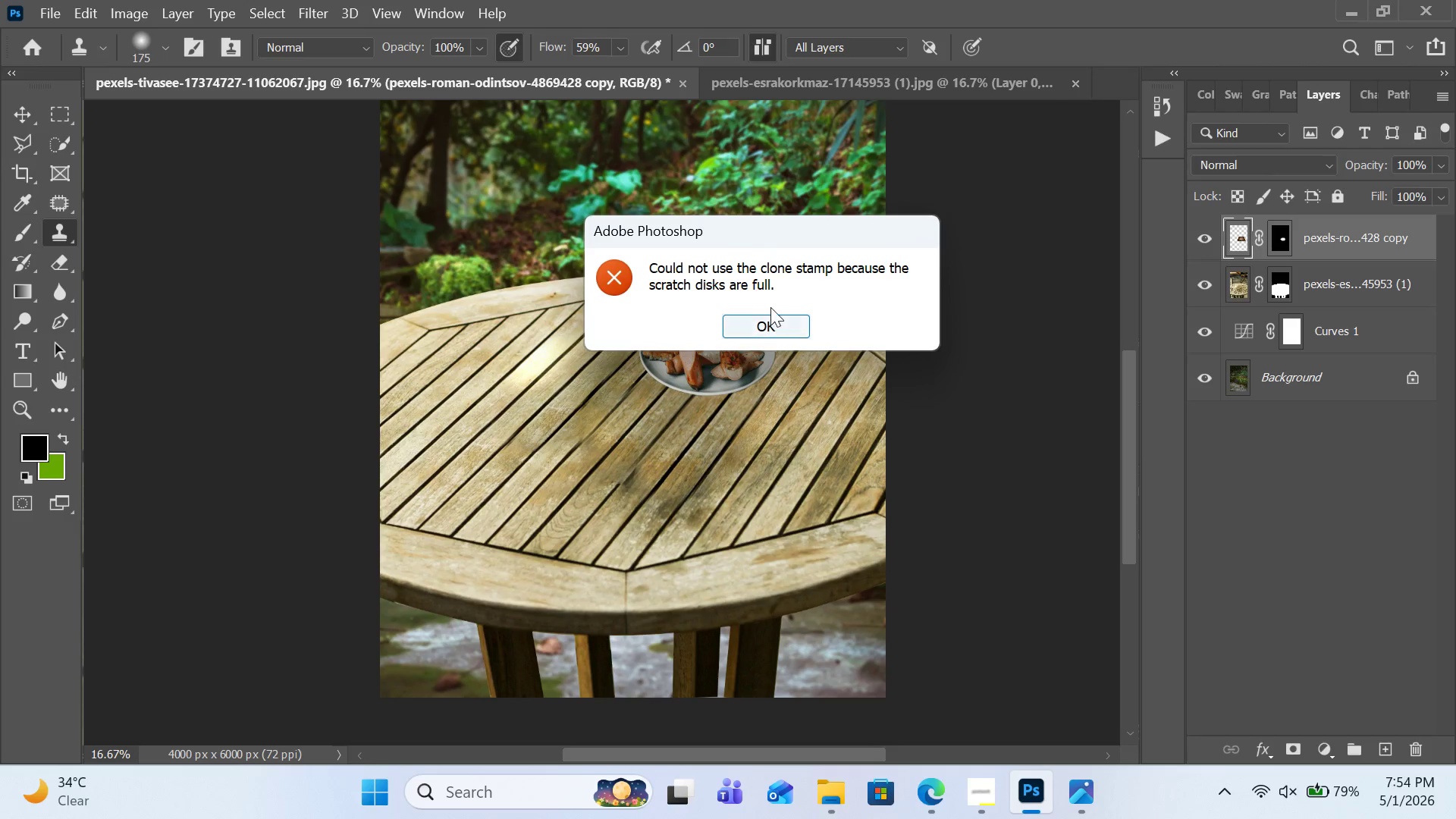 
double_click([771, 307])
 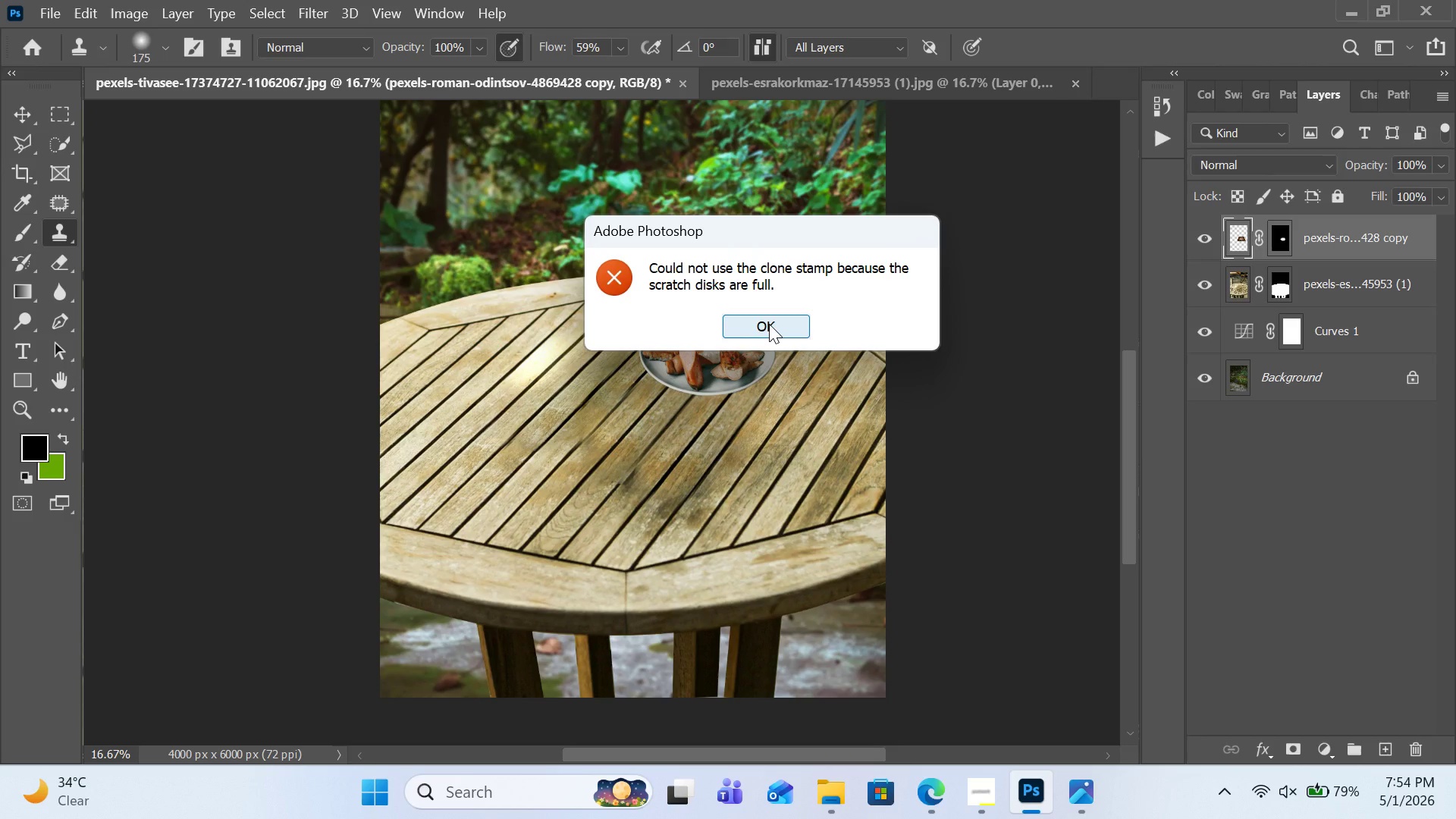 
left_click([769, 324])
 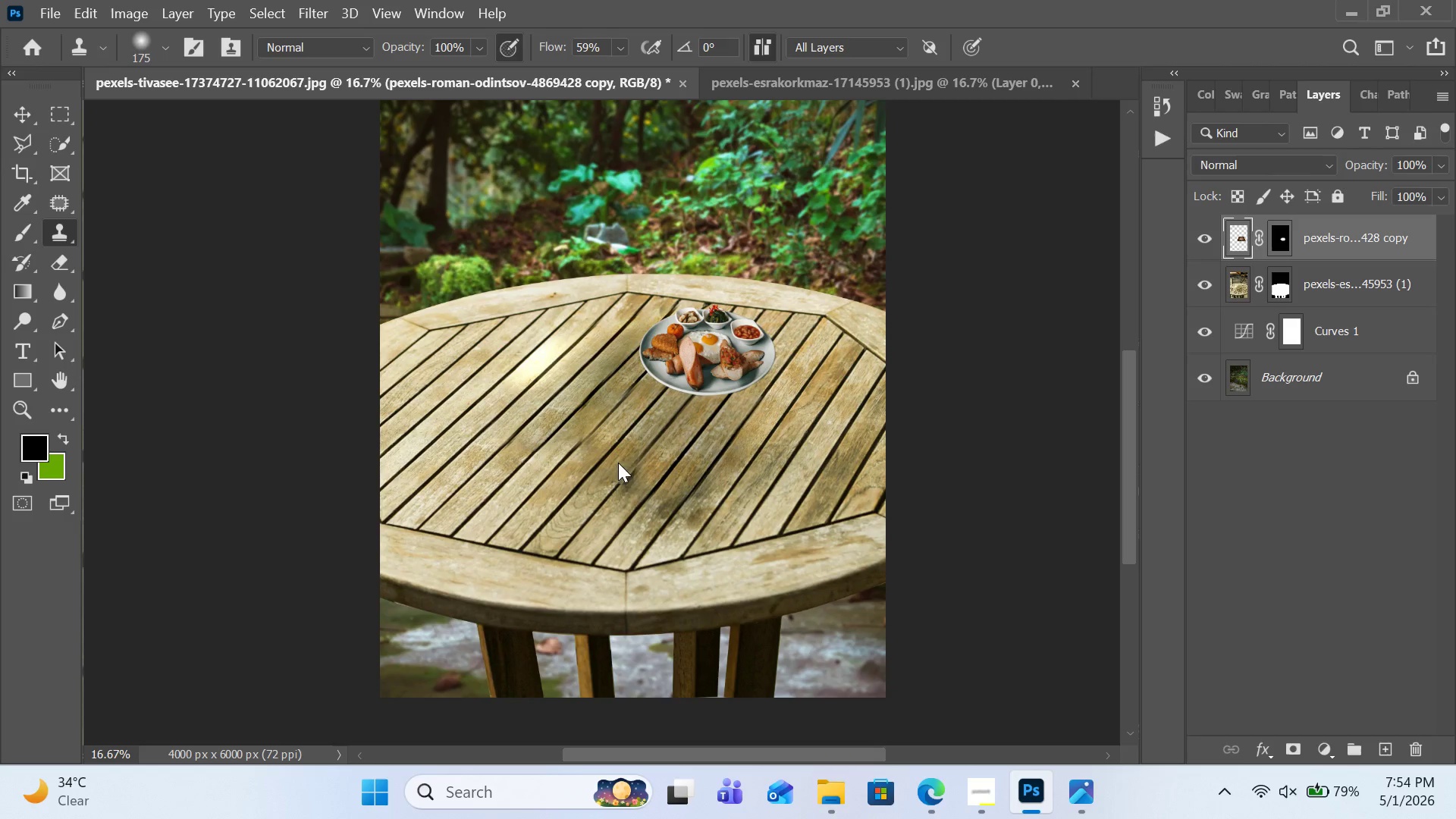 
hold_key(key=AltLeft, duration=1.36)
left_click([607, 489])
 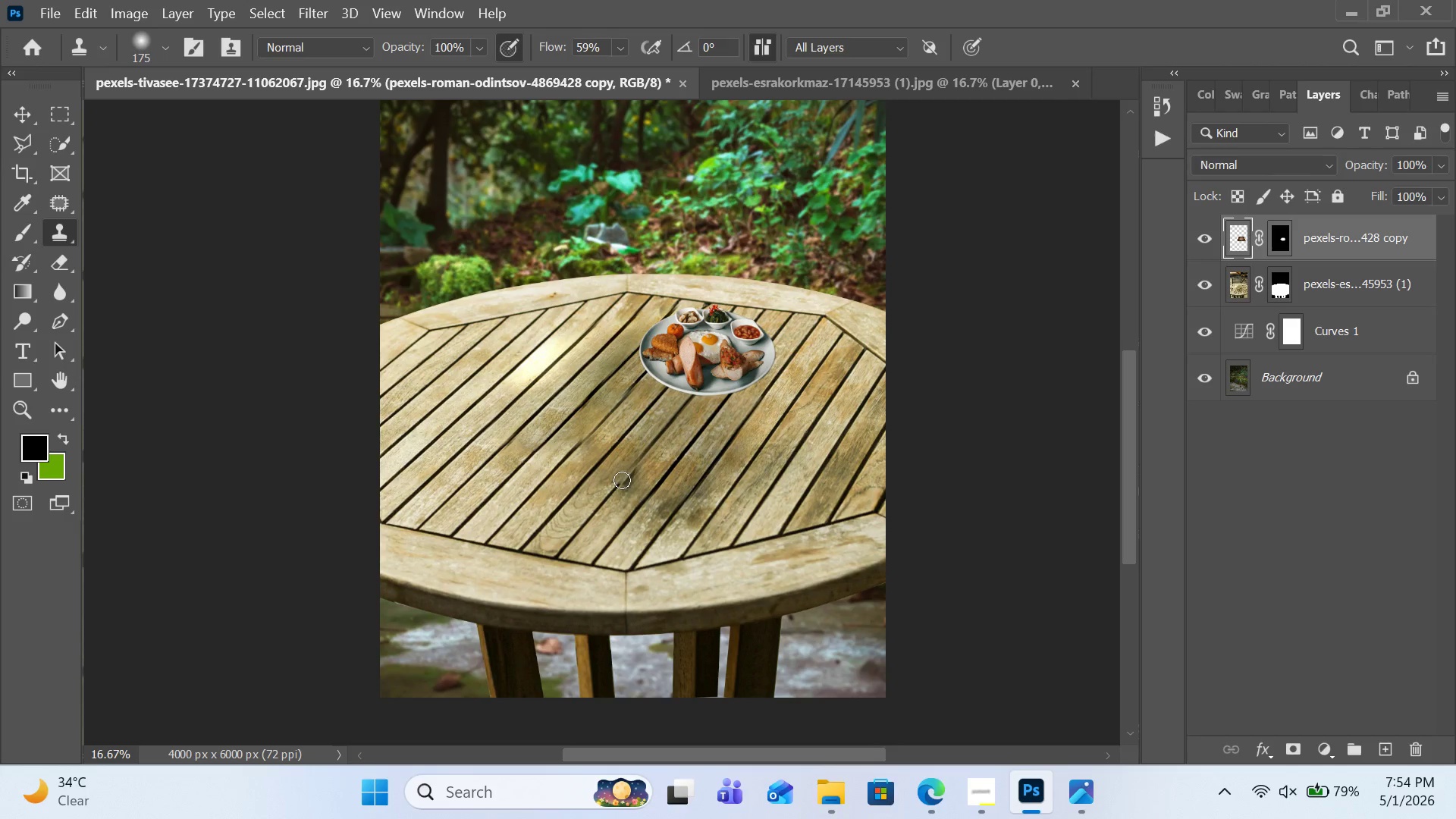 
hold_key(key=AltLeft, duration=0.91)
left_click([603, 495])
 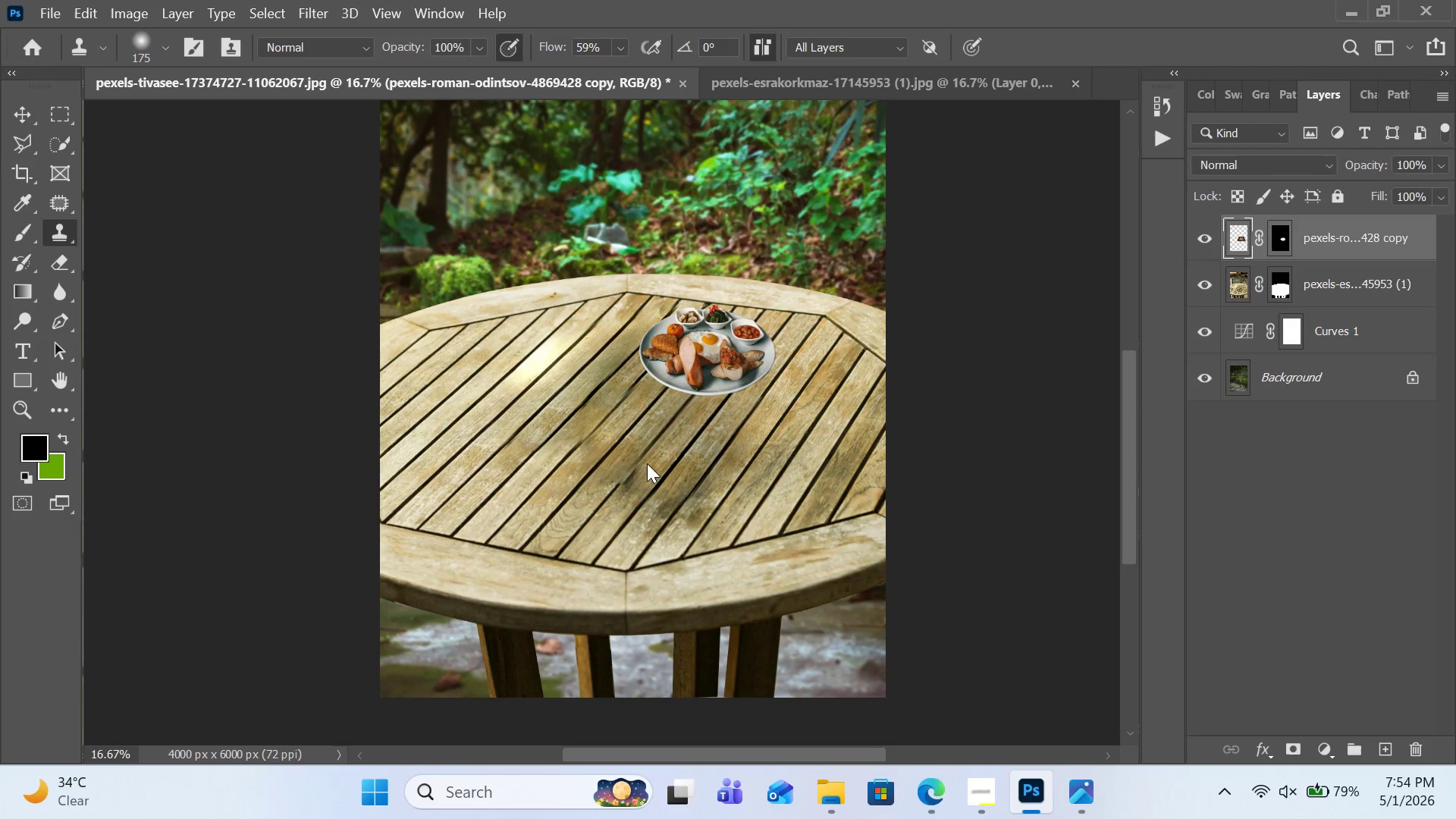 
hold_key(key=AltLeft, duration=0.55)
left_click([650, 450])
 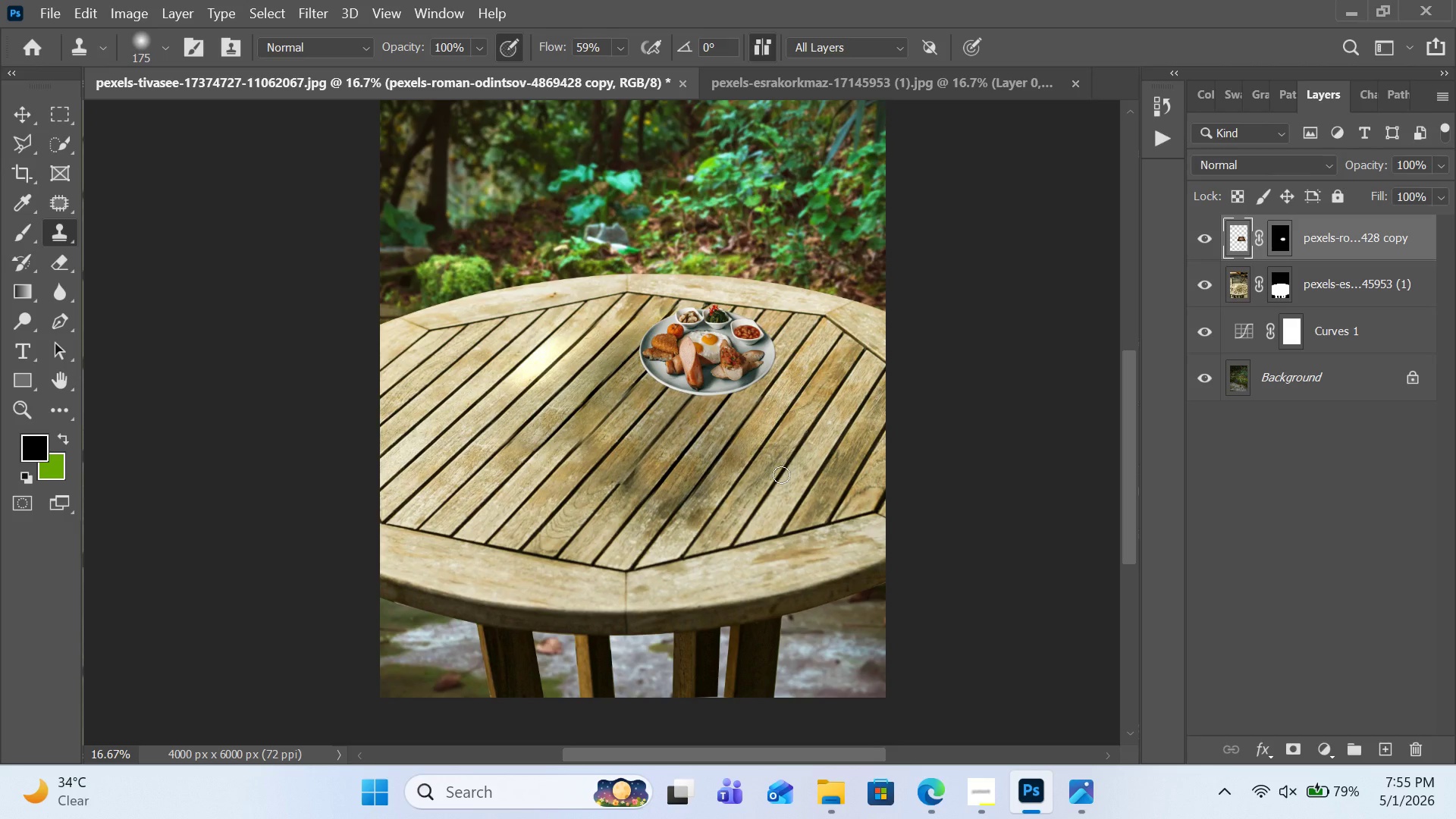 
left_click([983, 804])